 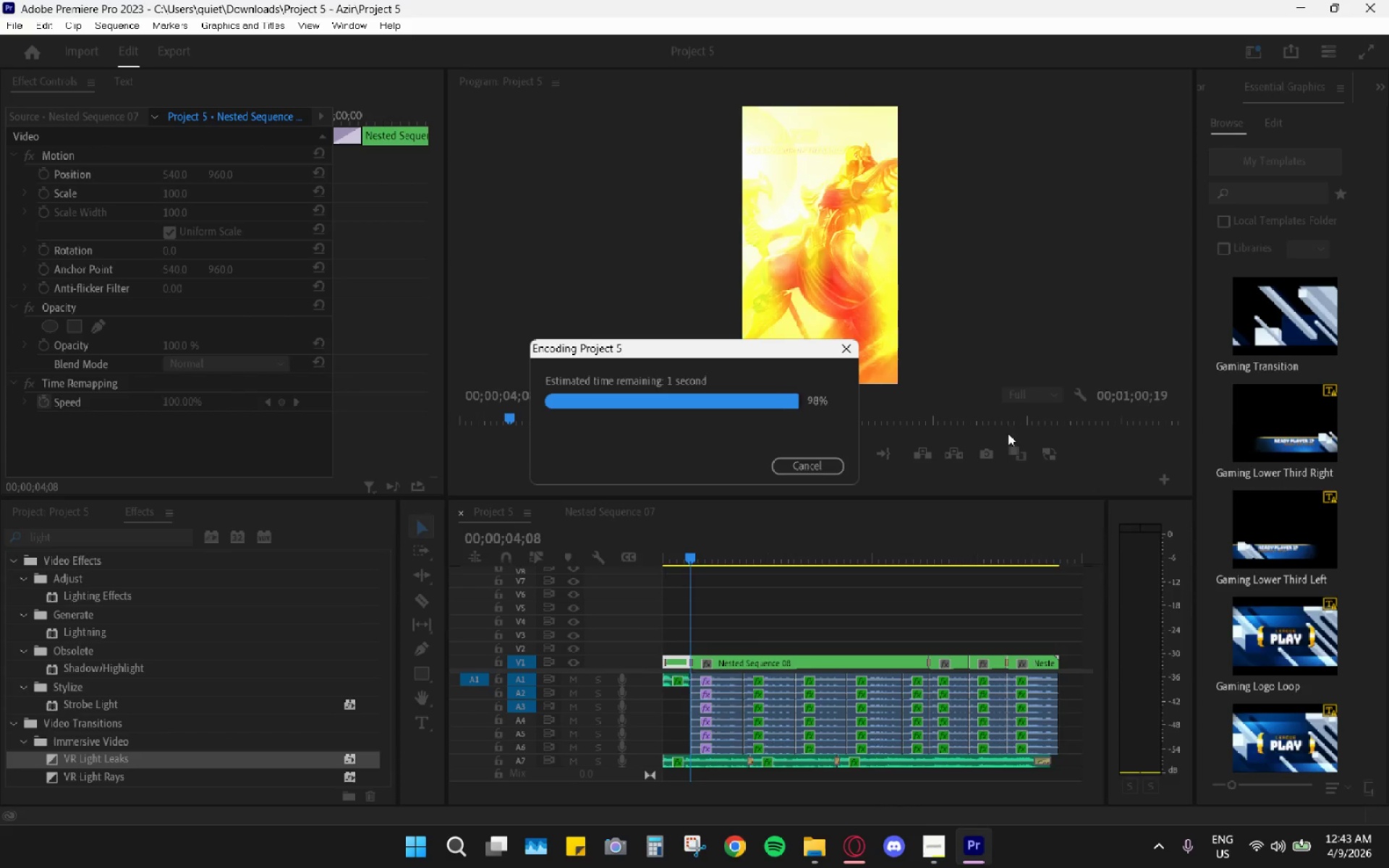 
left_click([1296, 7])
 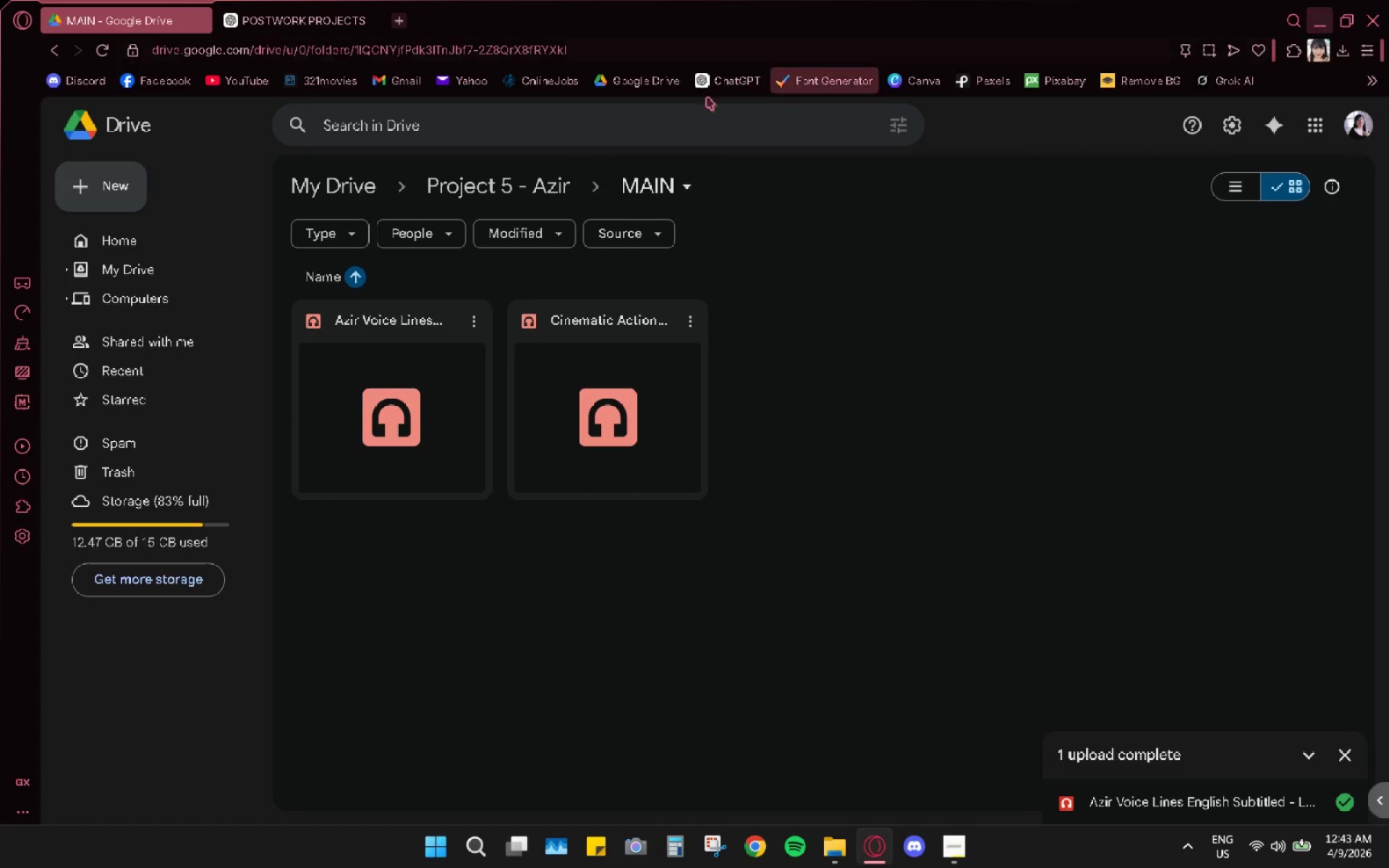 
left_click([864, 366])
 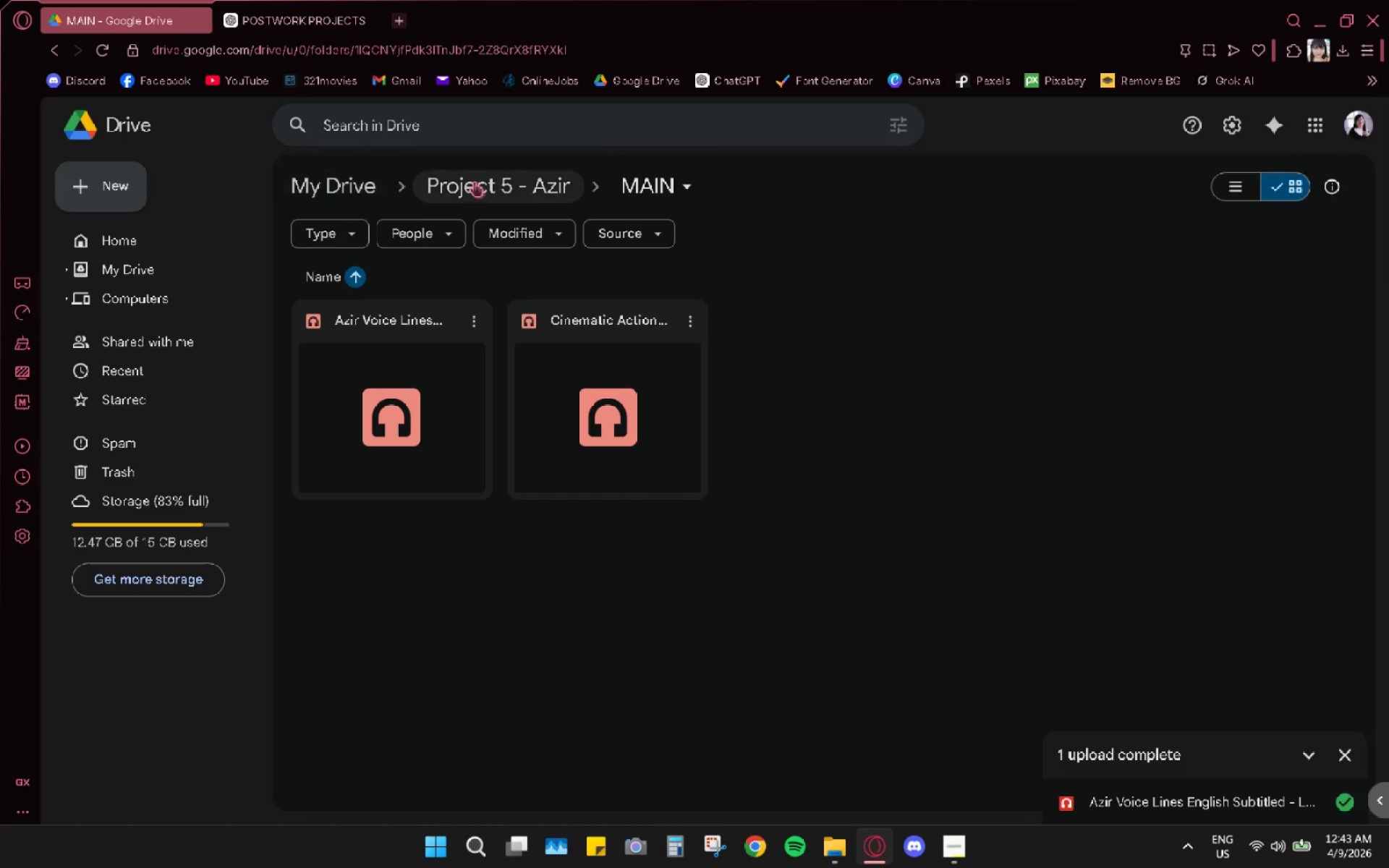 
left_click([474, 181])
 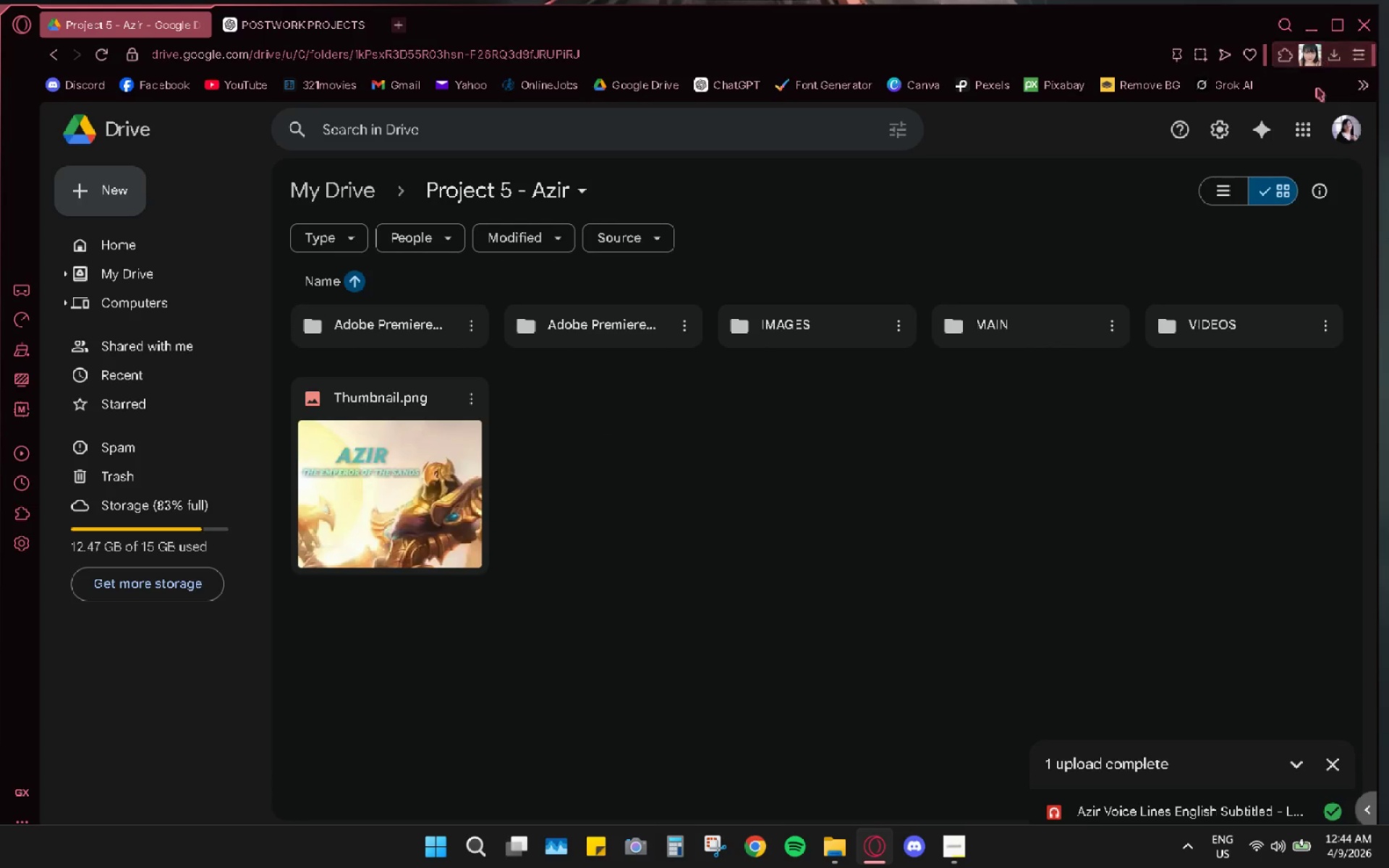 
left_click([1347, 22])
 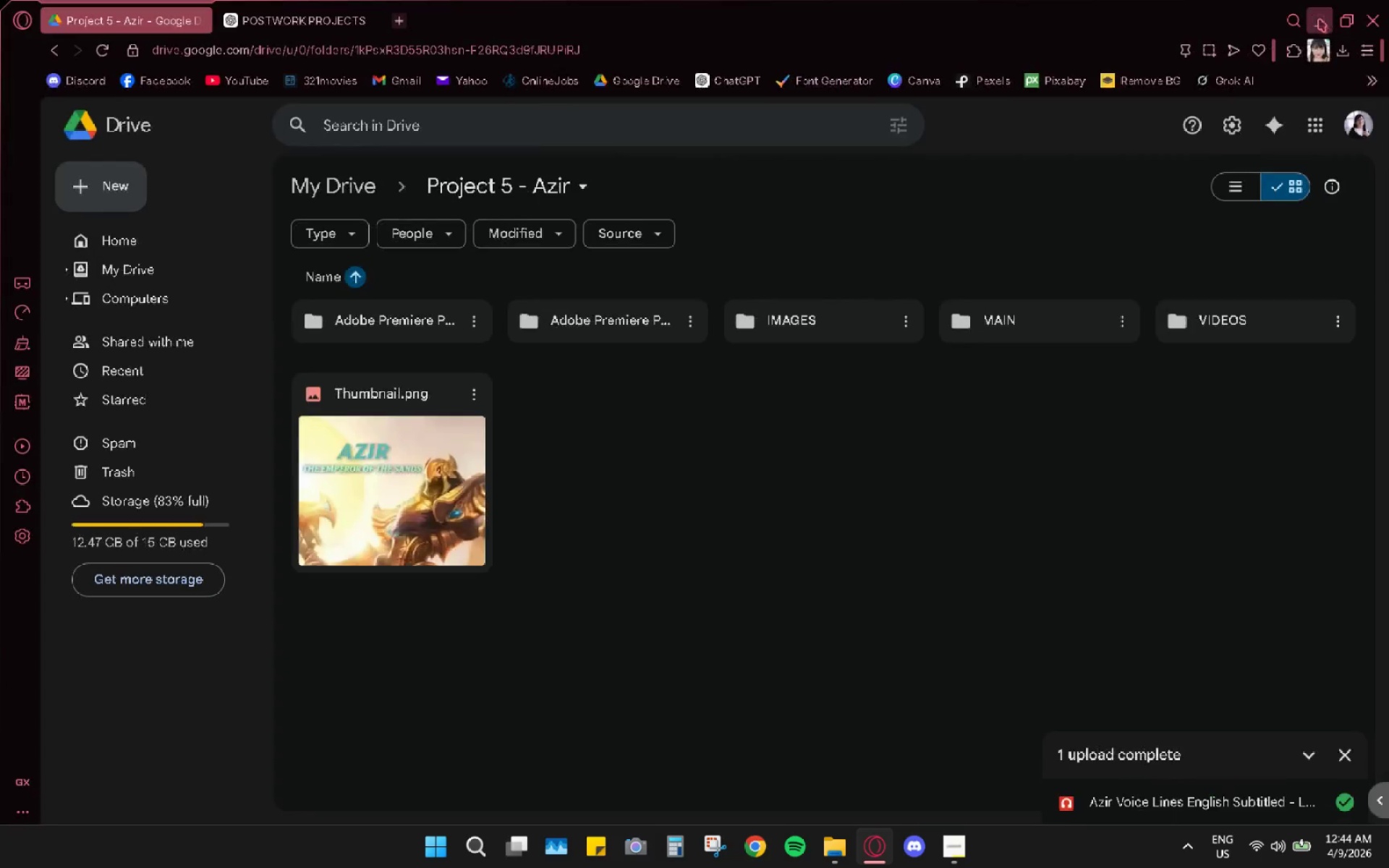 
left_click([1318, 19])
 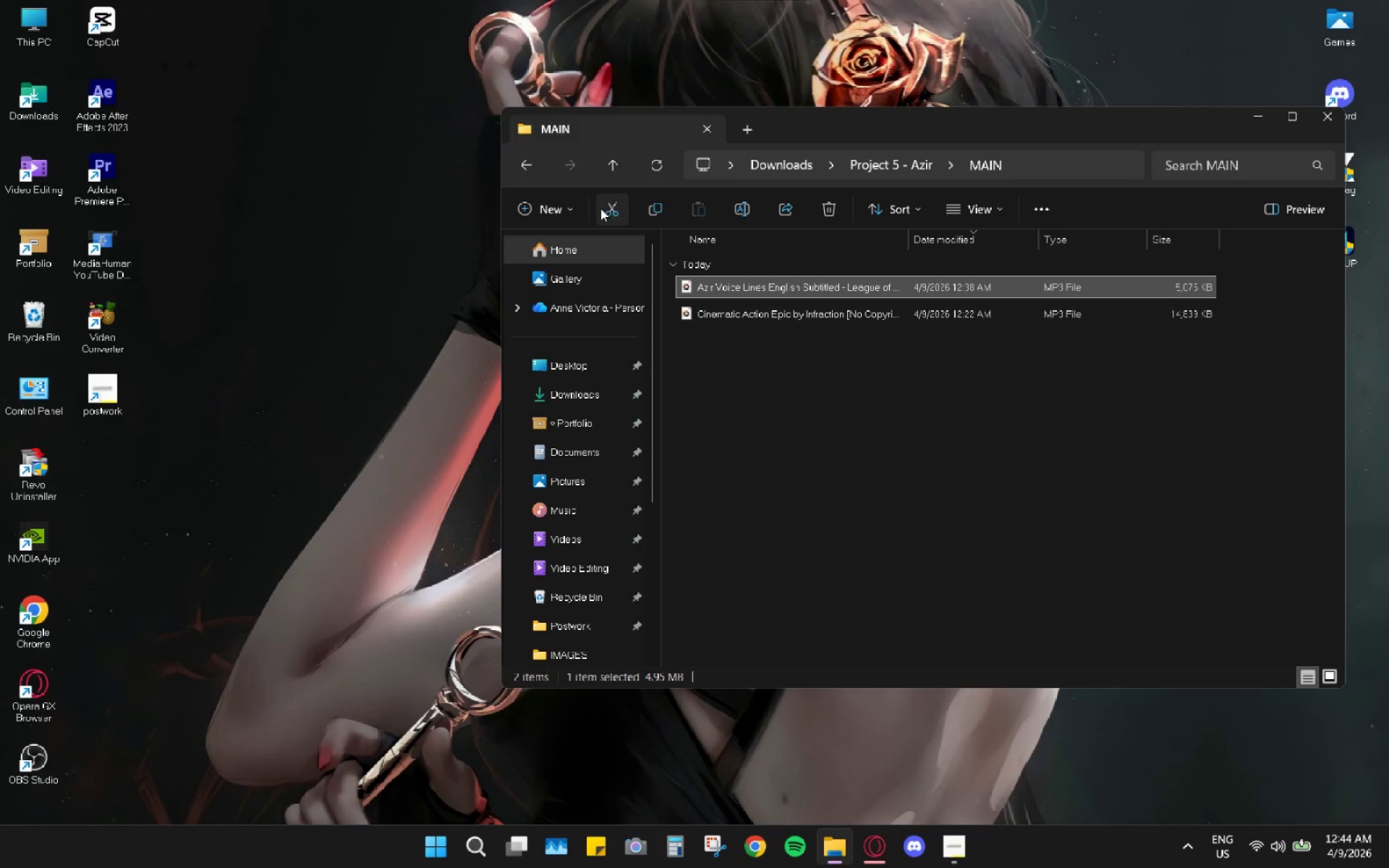 
double_click([535, 166])
 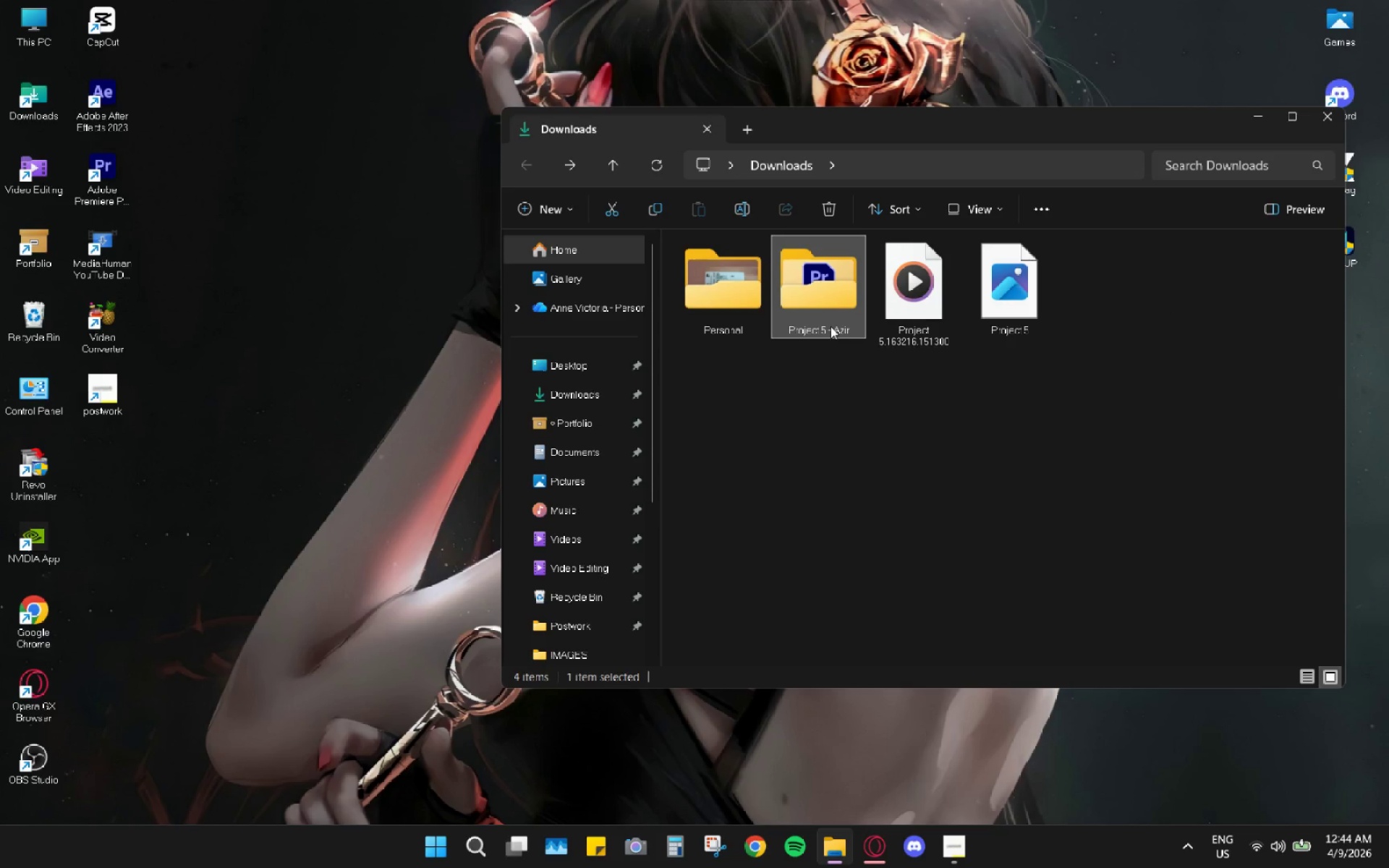 
double_click([822, 312])
 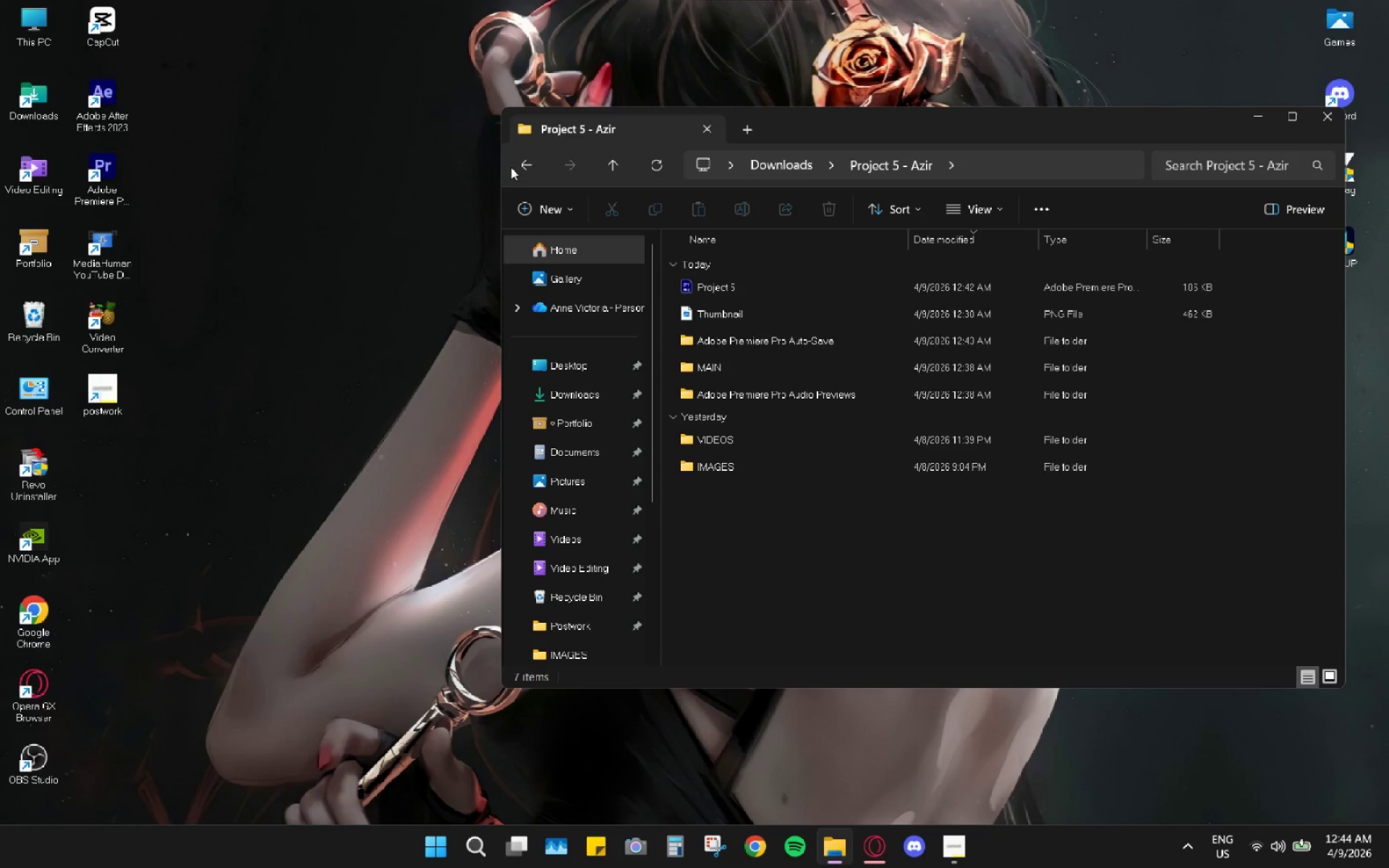 
left_click([535, 177])
 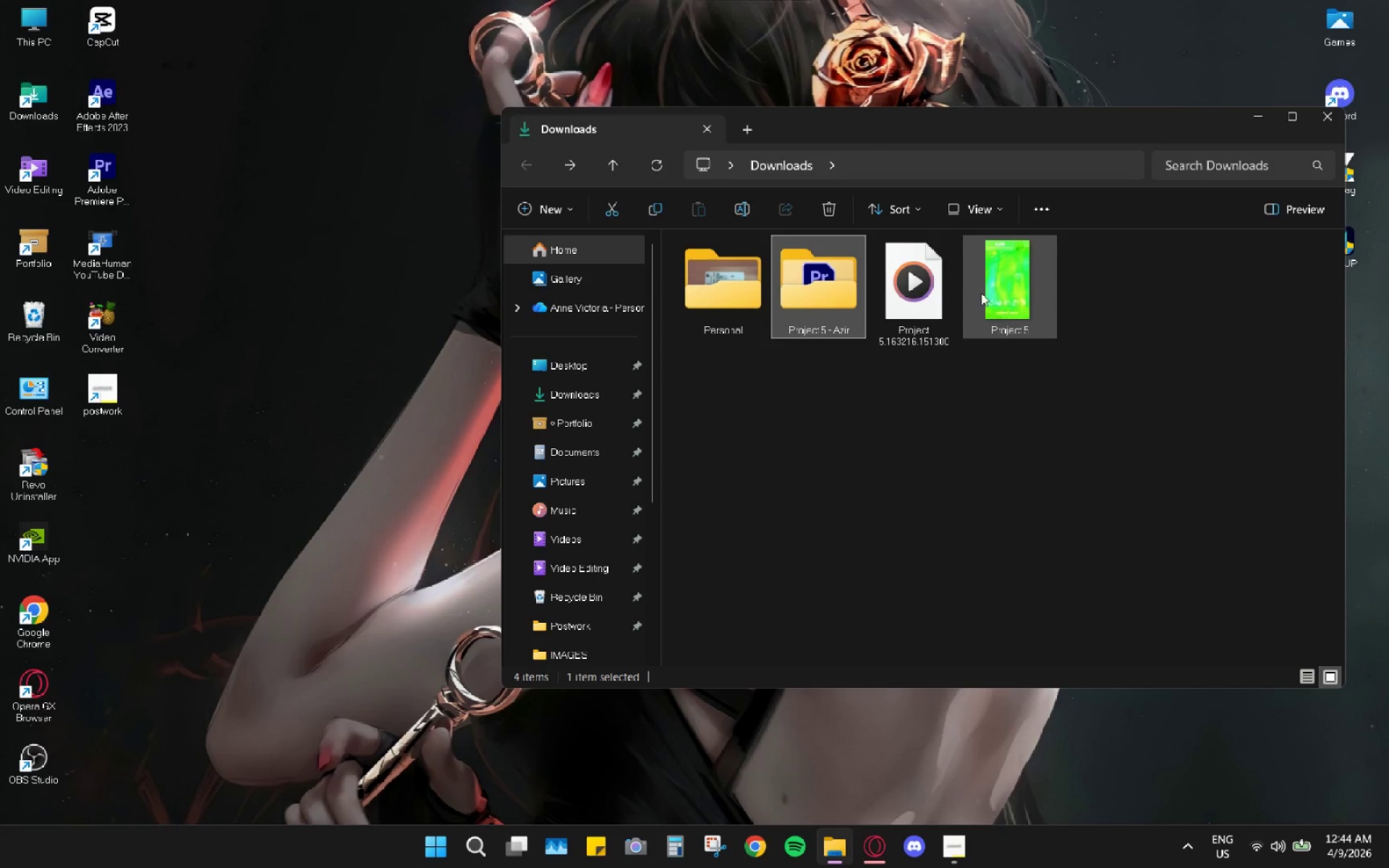 
left_click([900, 279])
 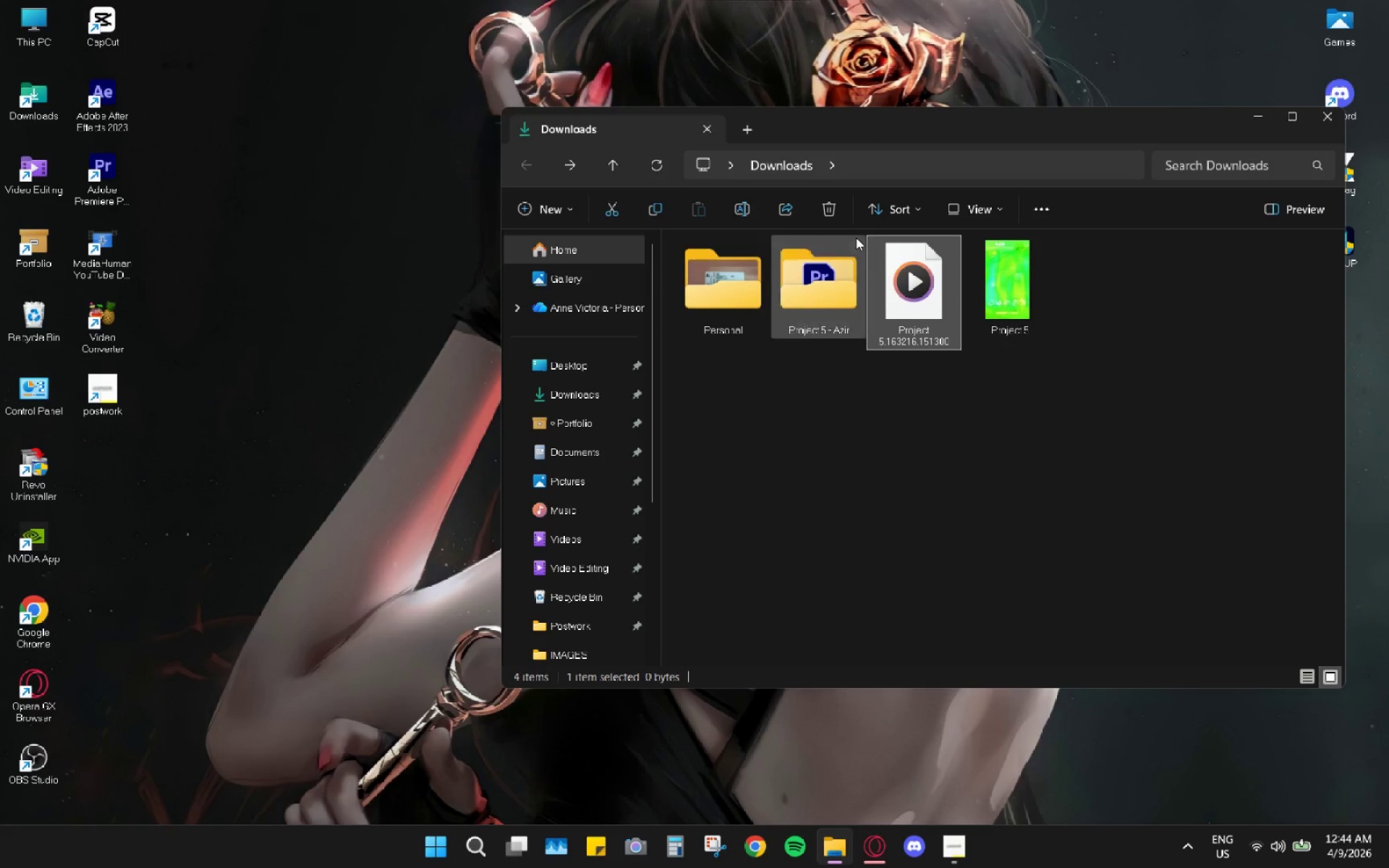 
left_click([822, 192])
 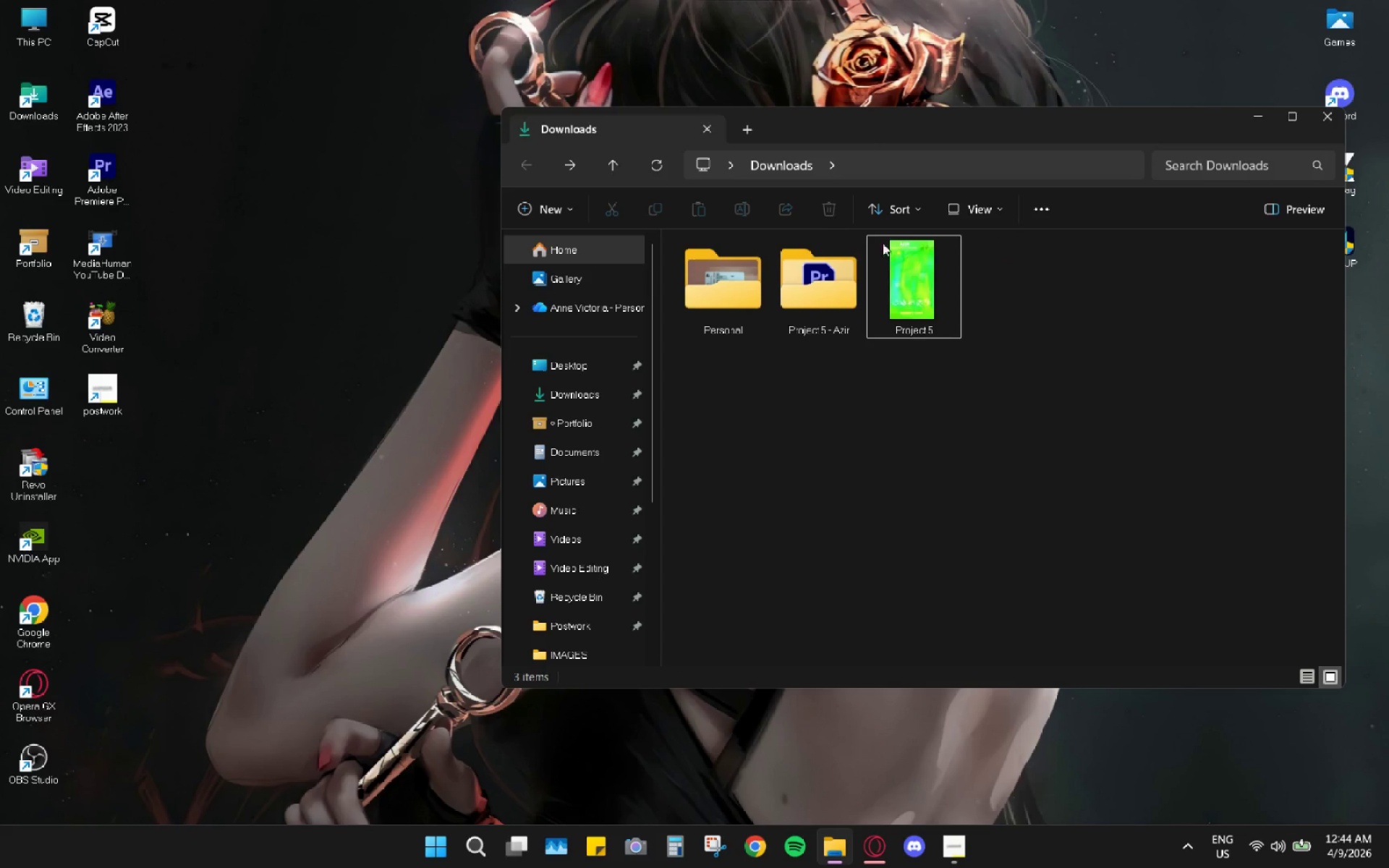 
right_click([922, 273])
 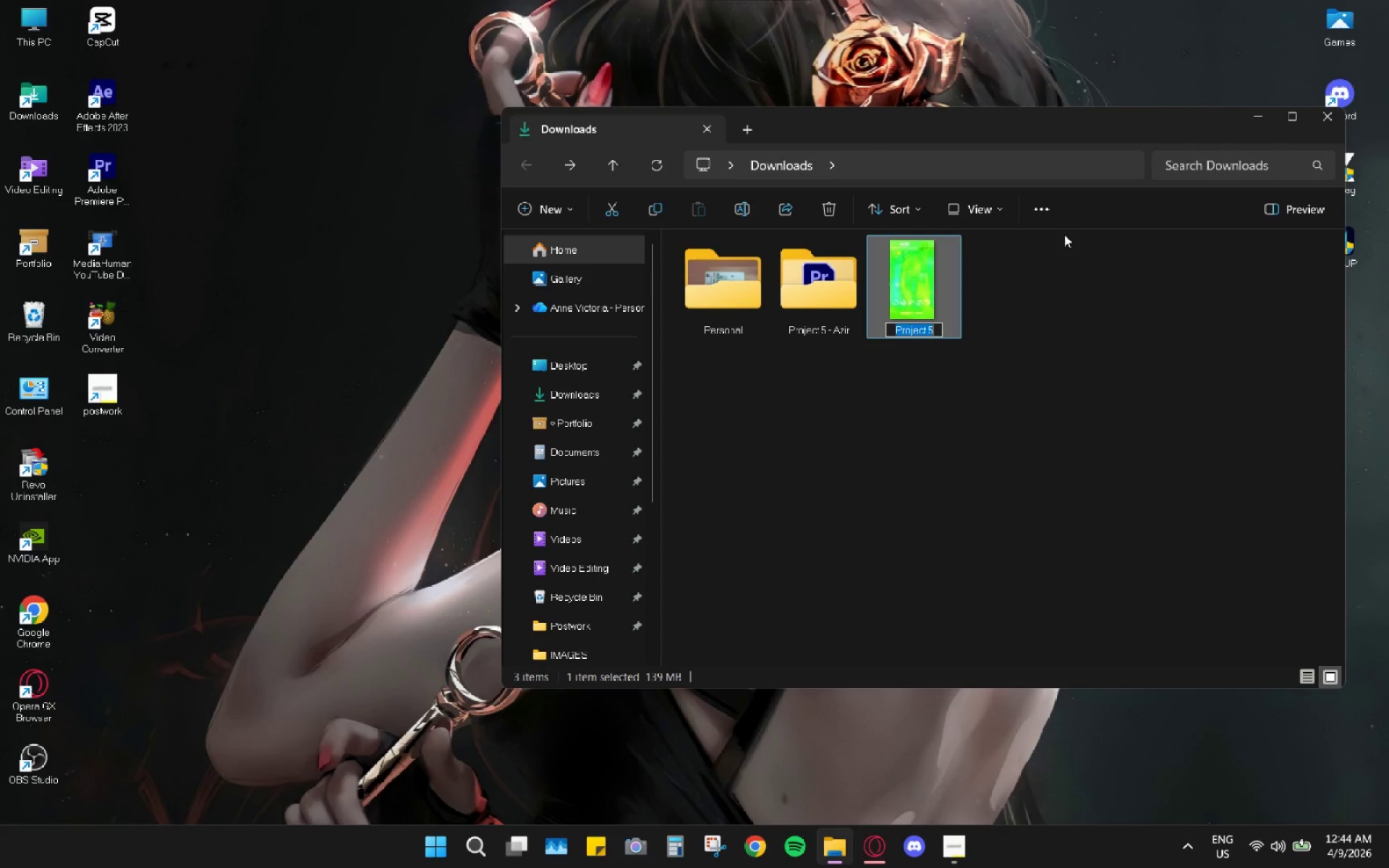 
key(ArrowDown)
 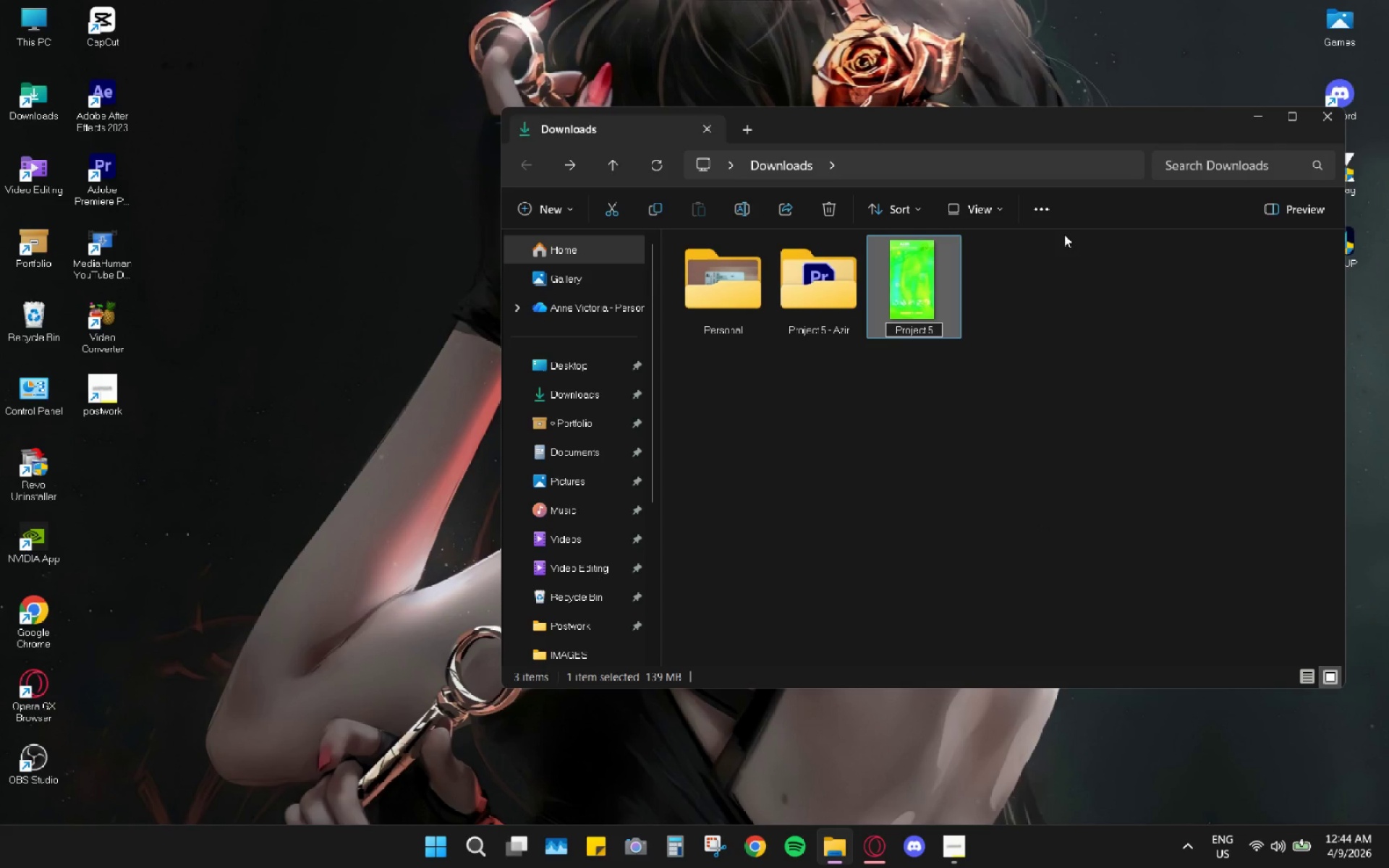 
key(ArrowRight)
 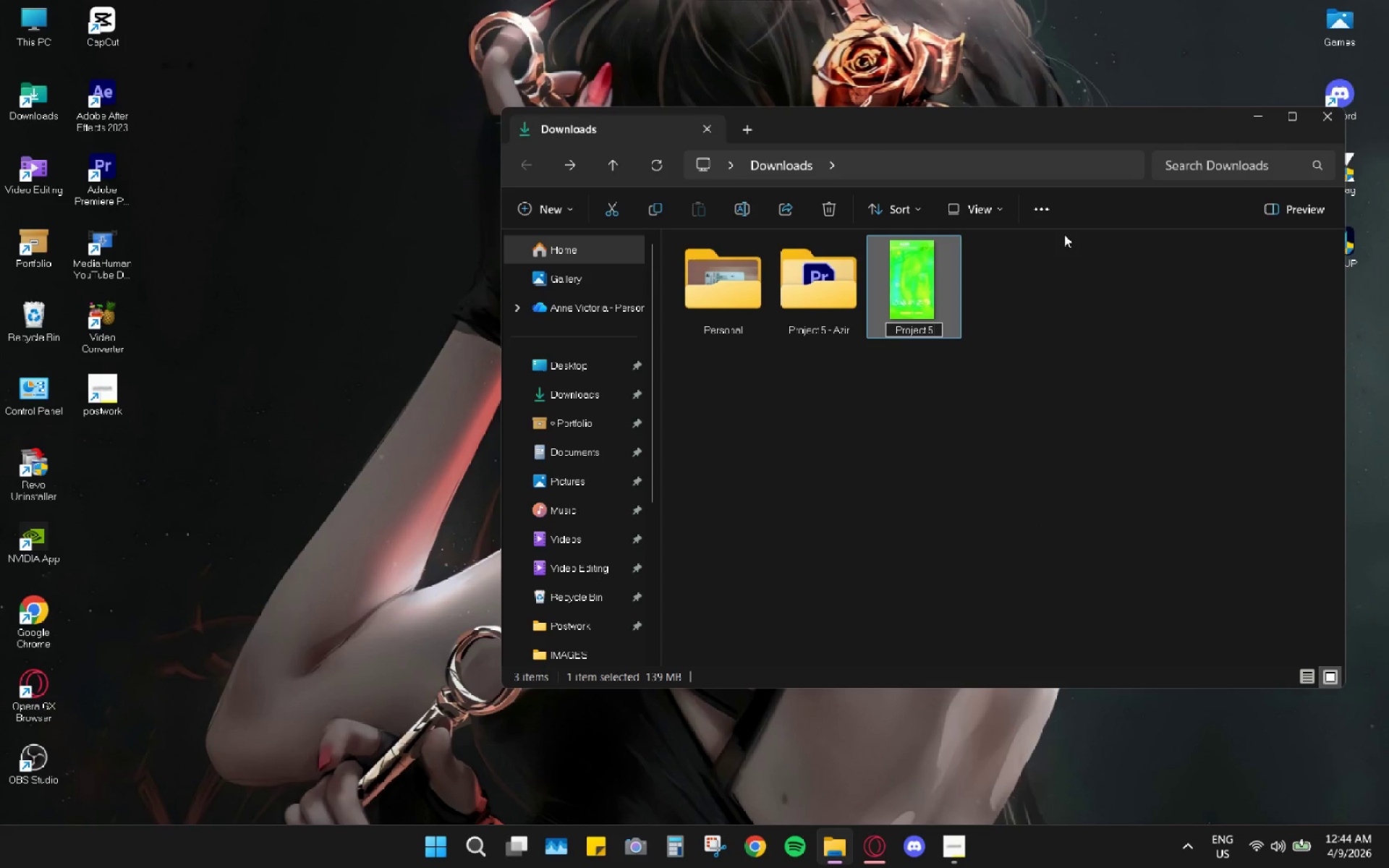 
key(ArrowRight)
 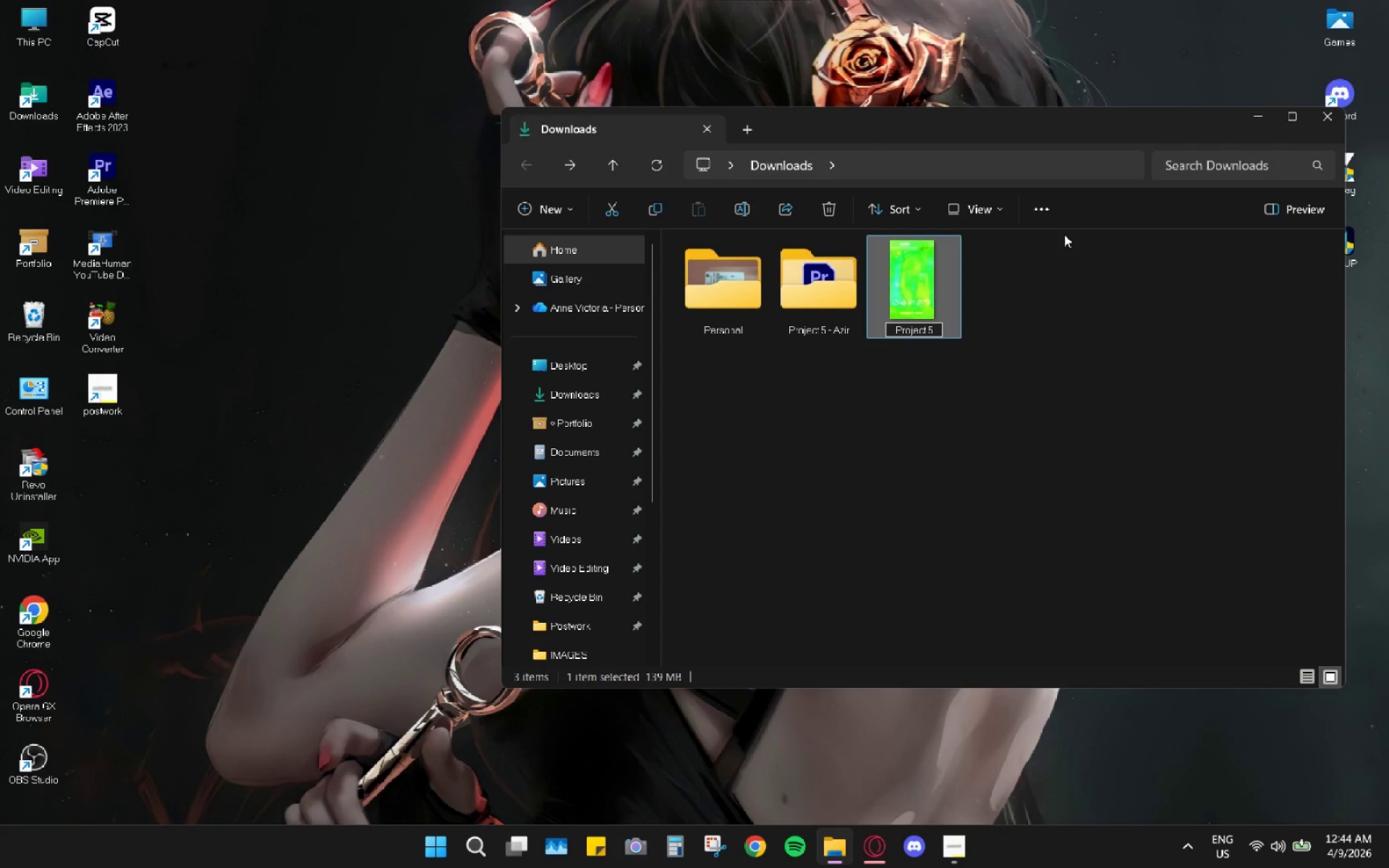 
type( - Azir)
 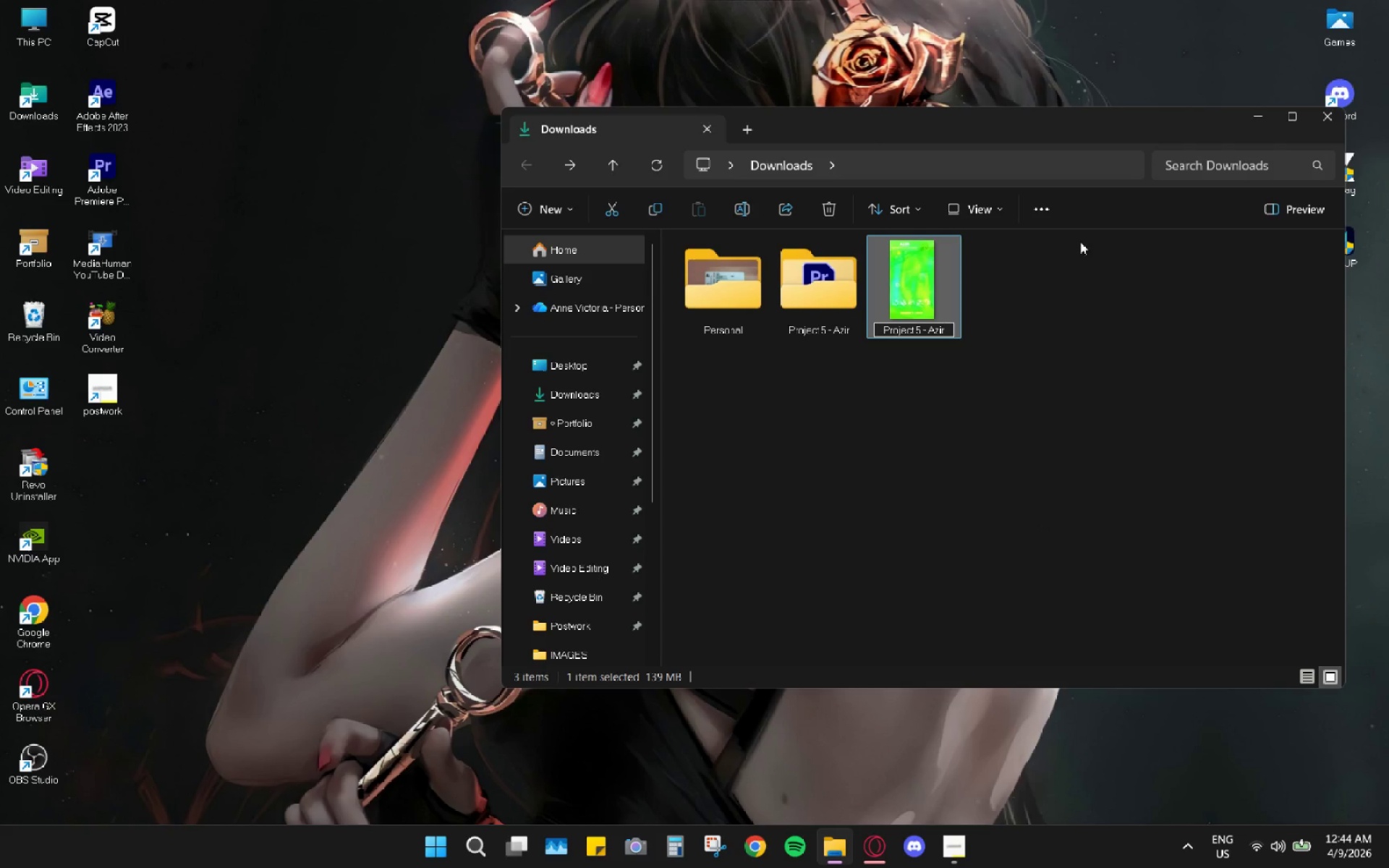 
double_click([843, 315])
 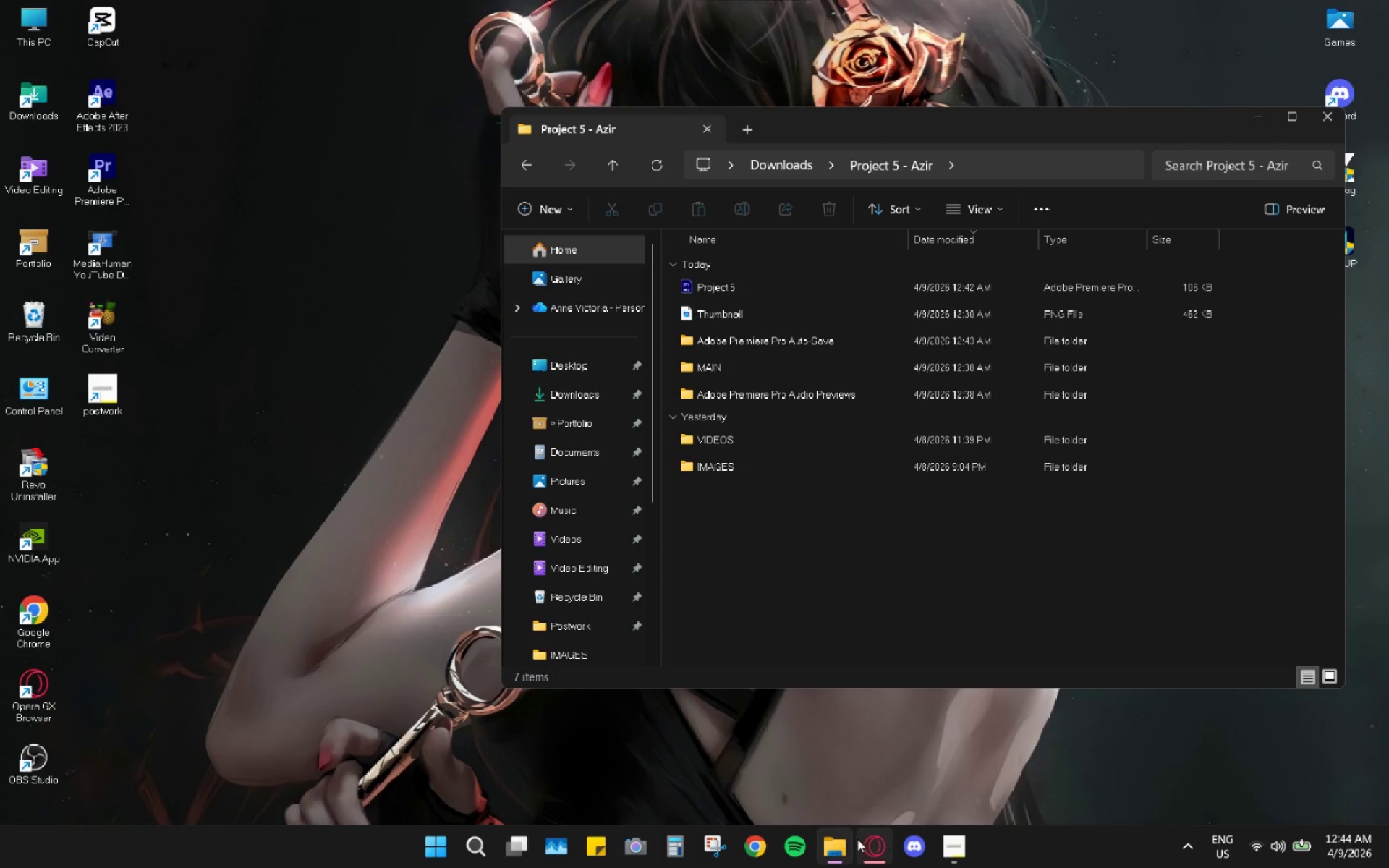 
left_click([861, 839])
 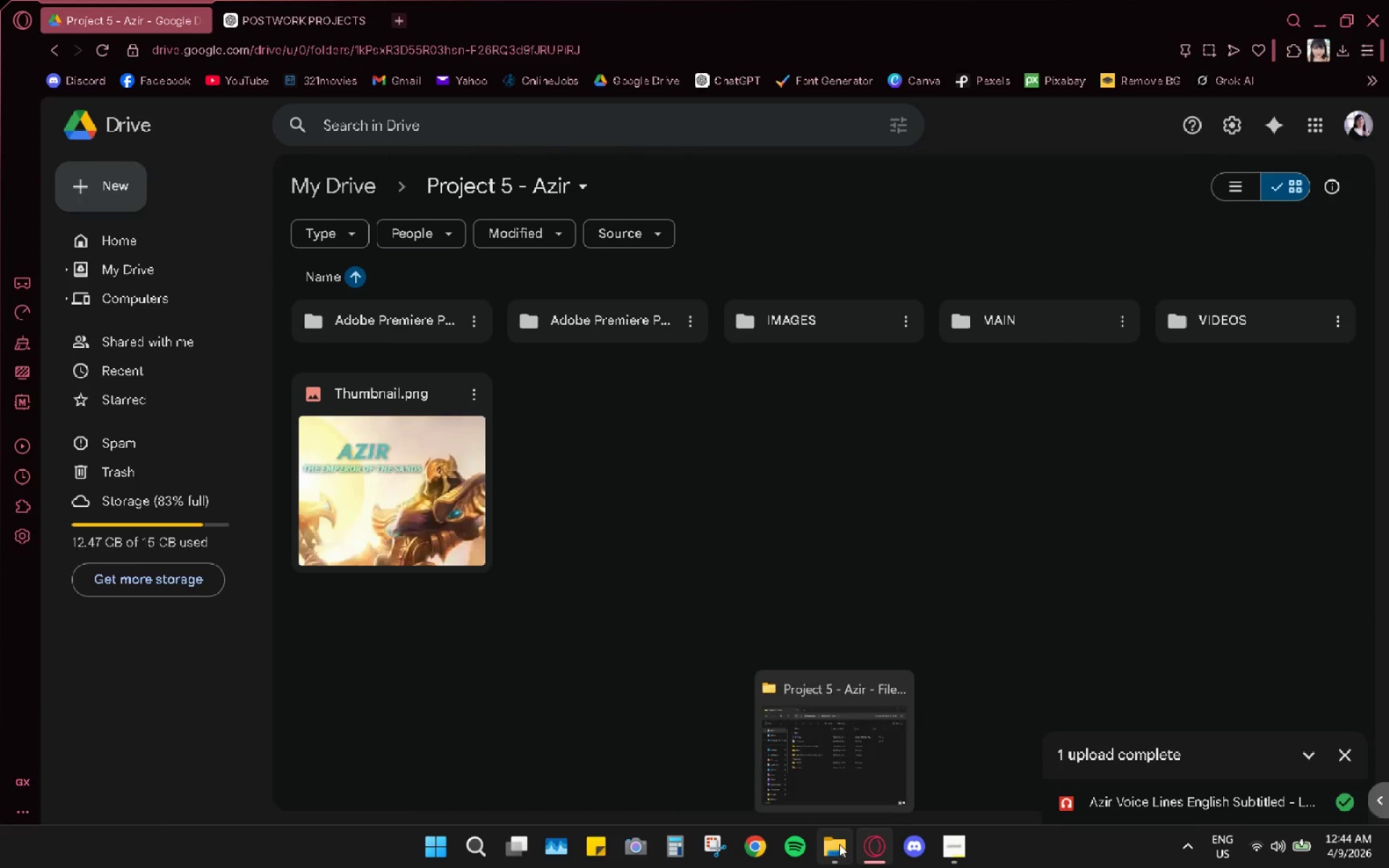 
left_click([839, 843])
 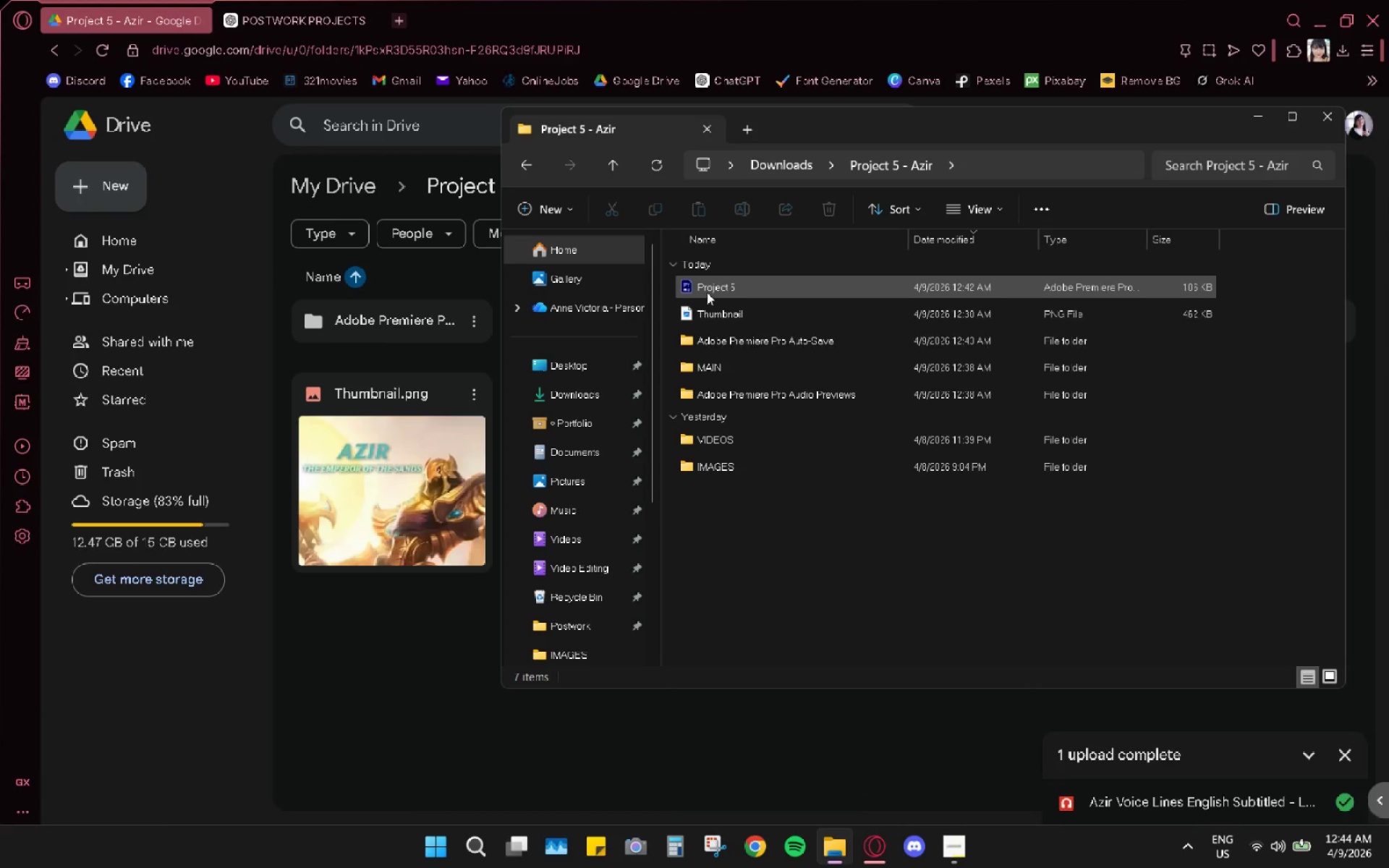 
left_click_drag(start_coordinate=[710, 289], to_coordinate=[428, 599])
 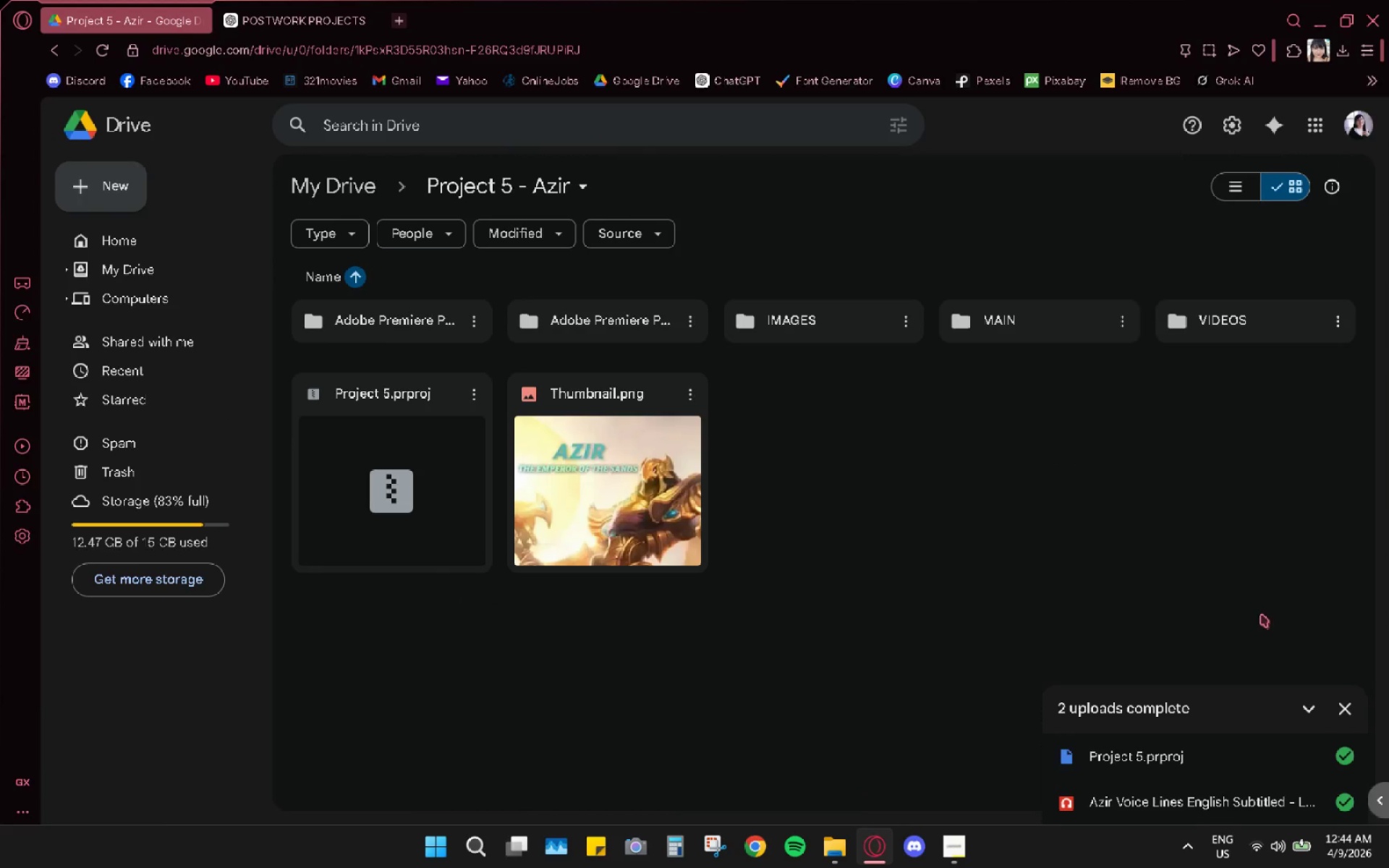 
left_click([850, 629])
 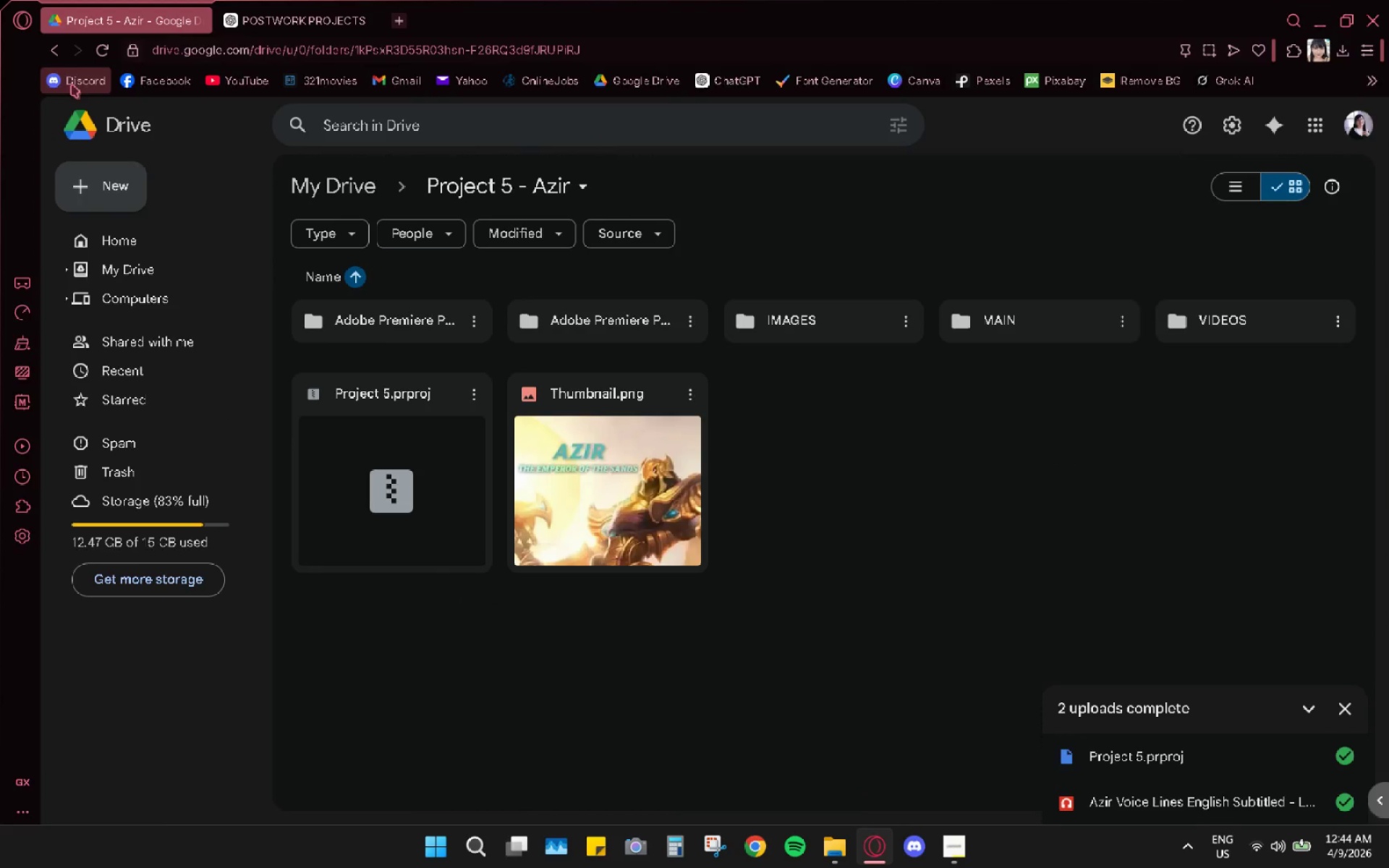 
left_click([55, 49])
 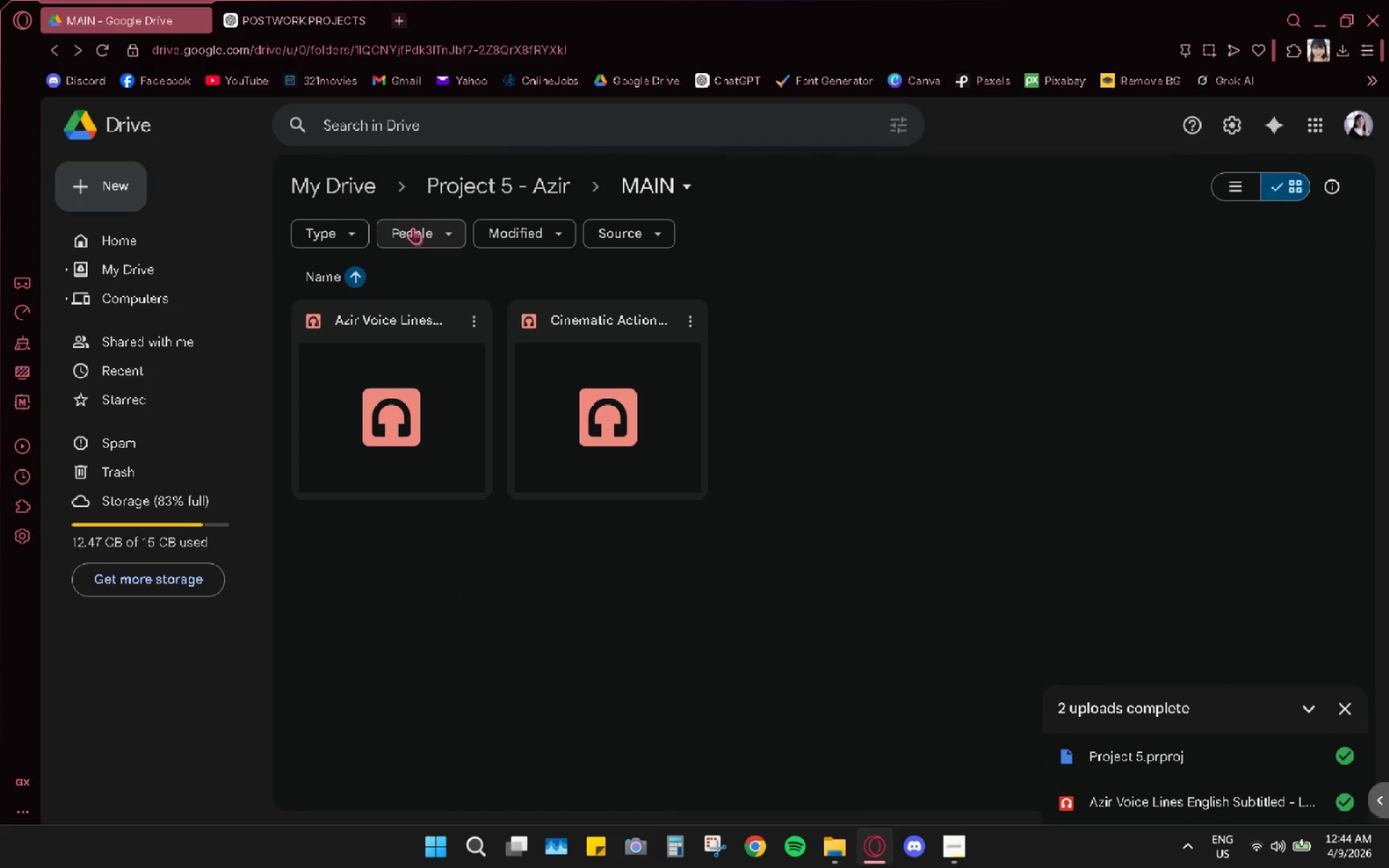 
left_click([453, 179])
 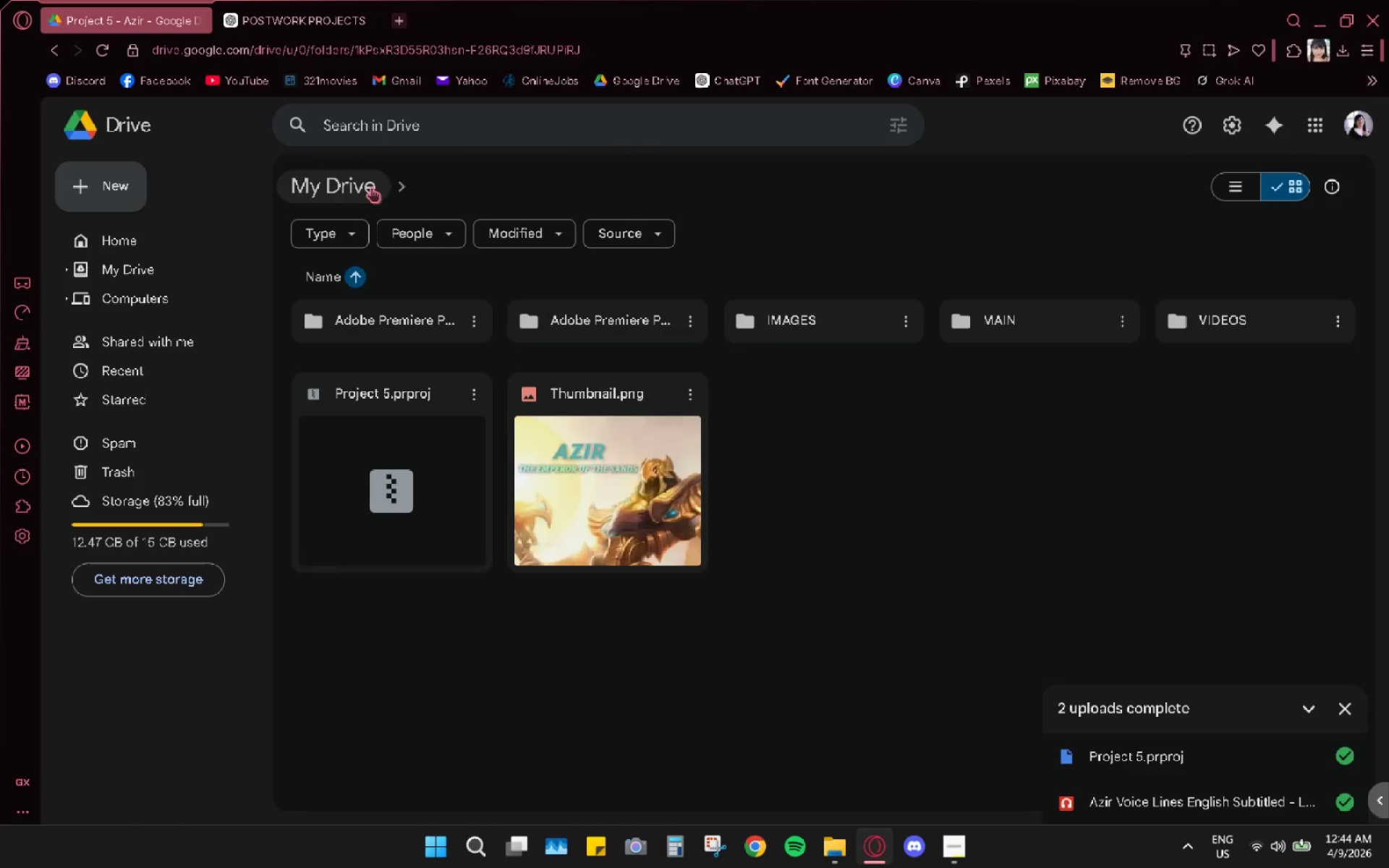 
left_click([356, 184])
 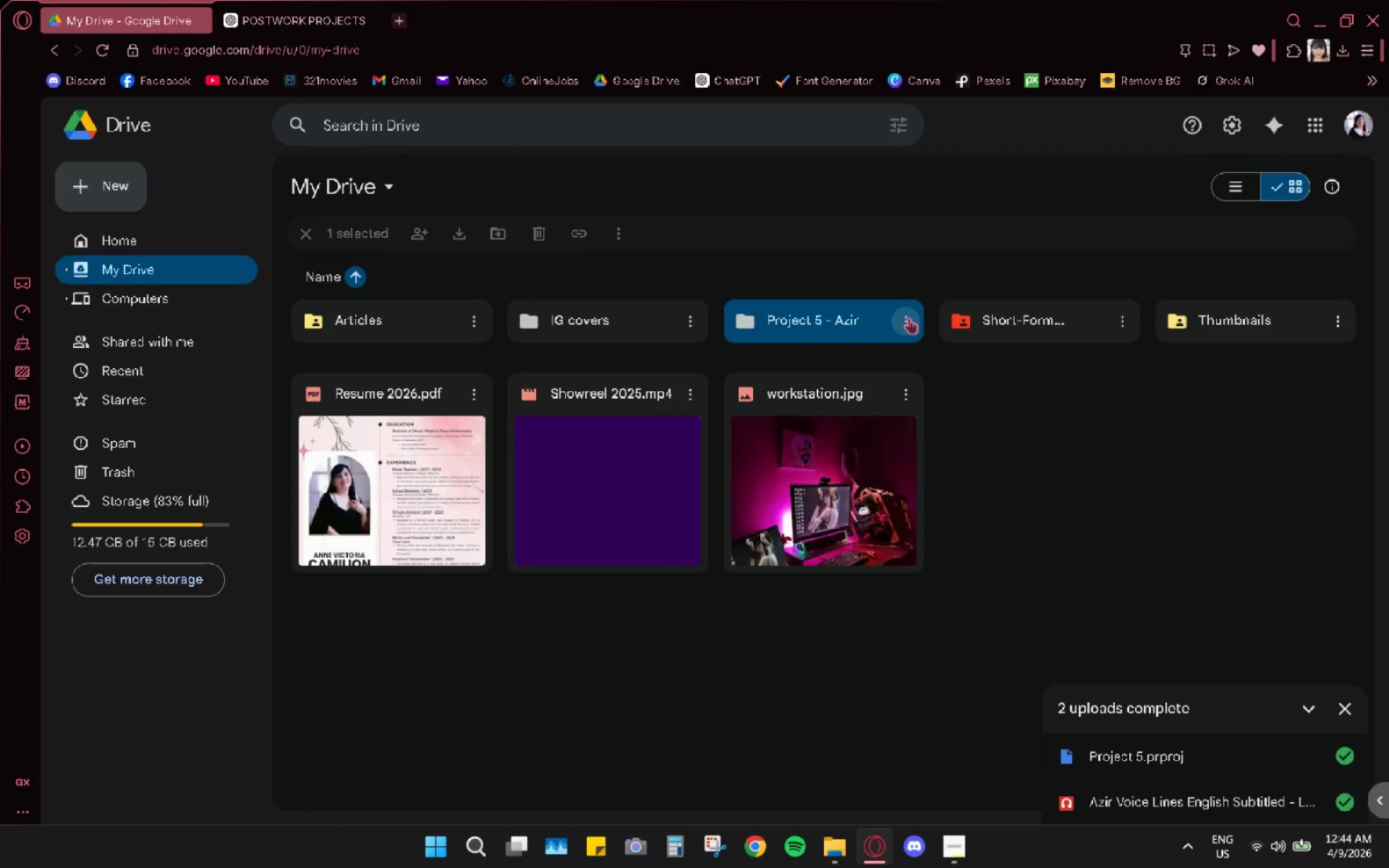 
left_click([952, 420])
 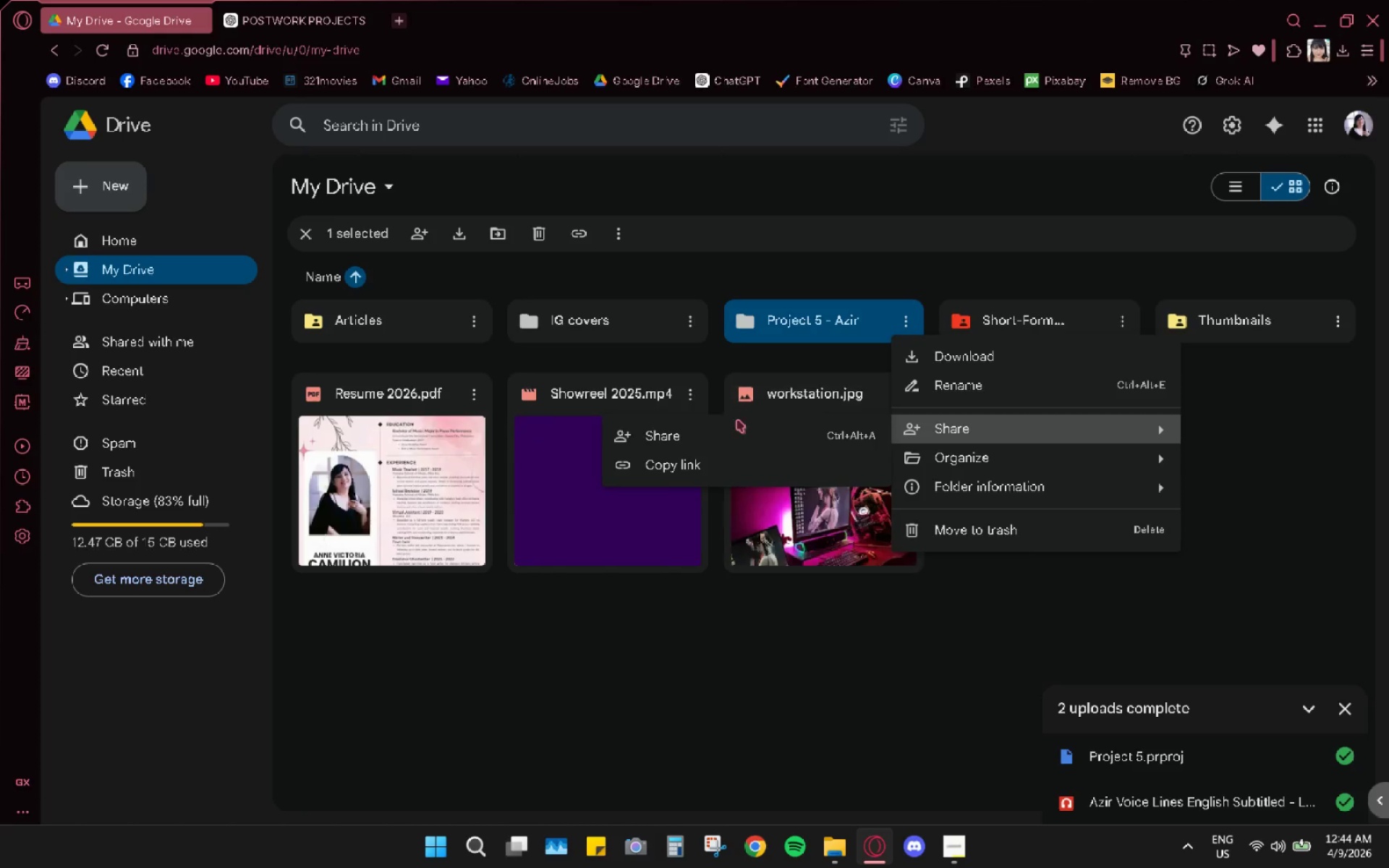 
left_click([736, 424])
 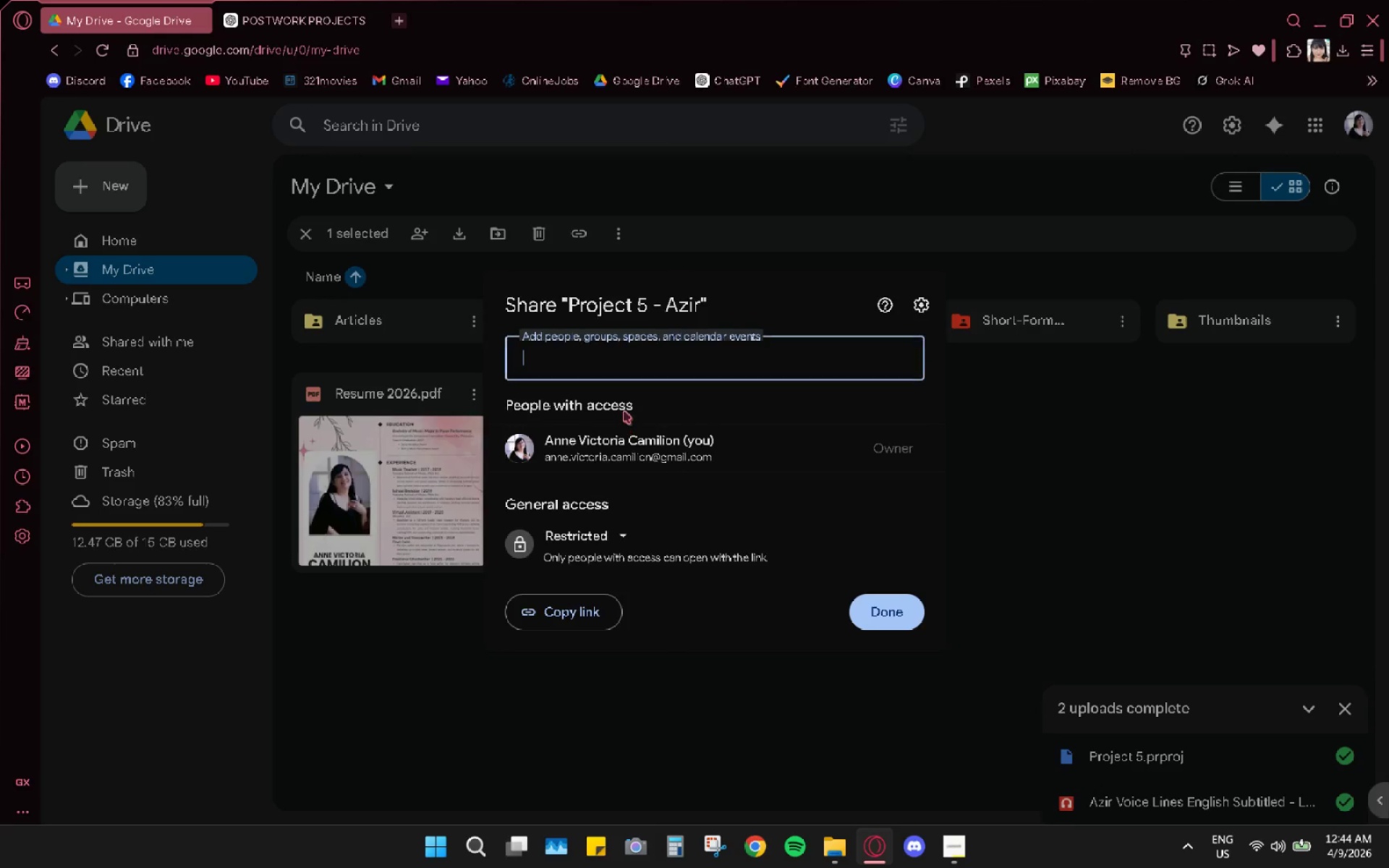 
left_click([603, 438])
 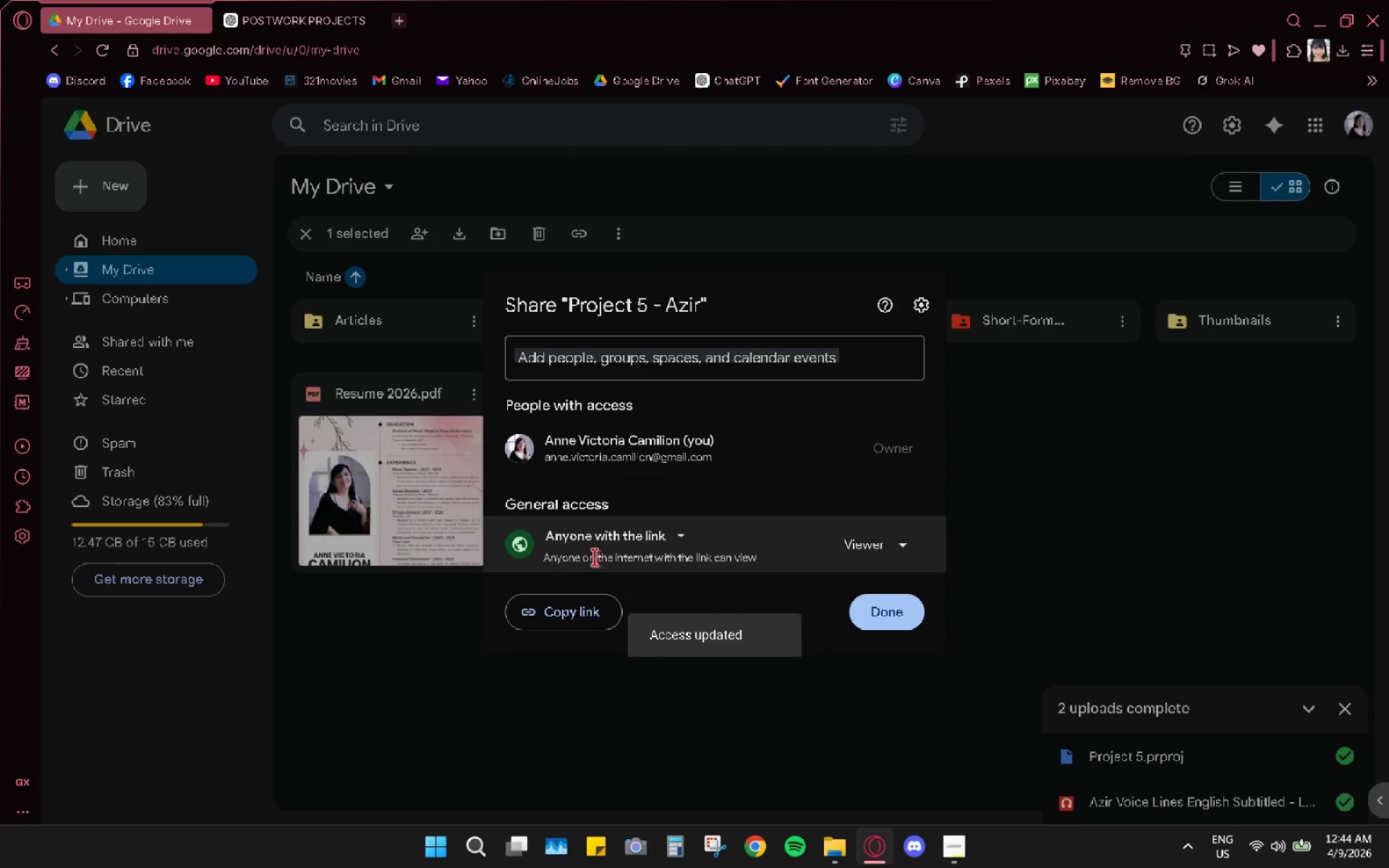 
double_click([576, 603])
 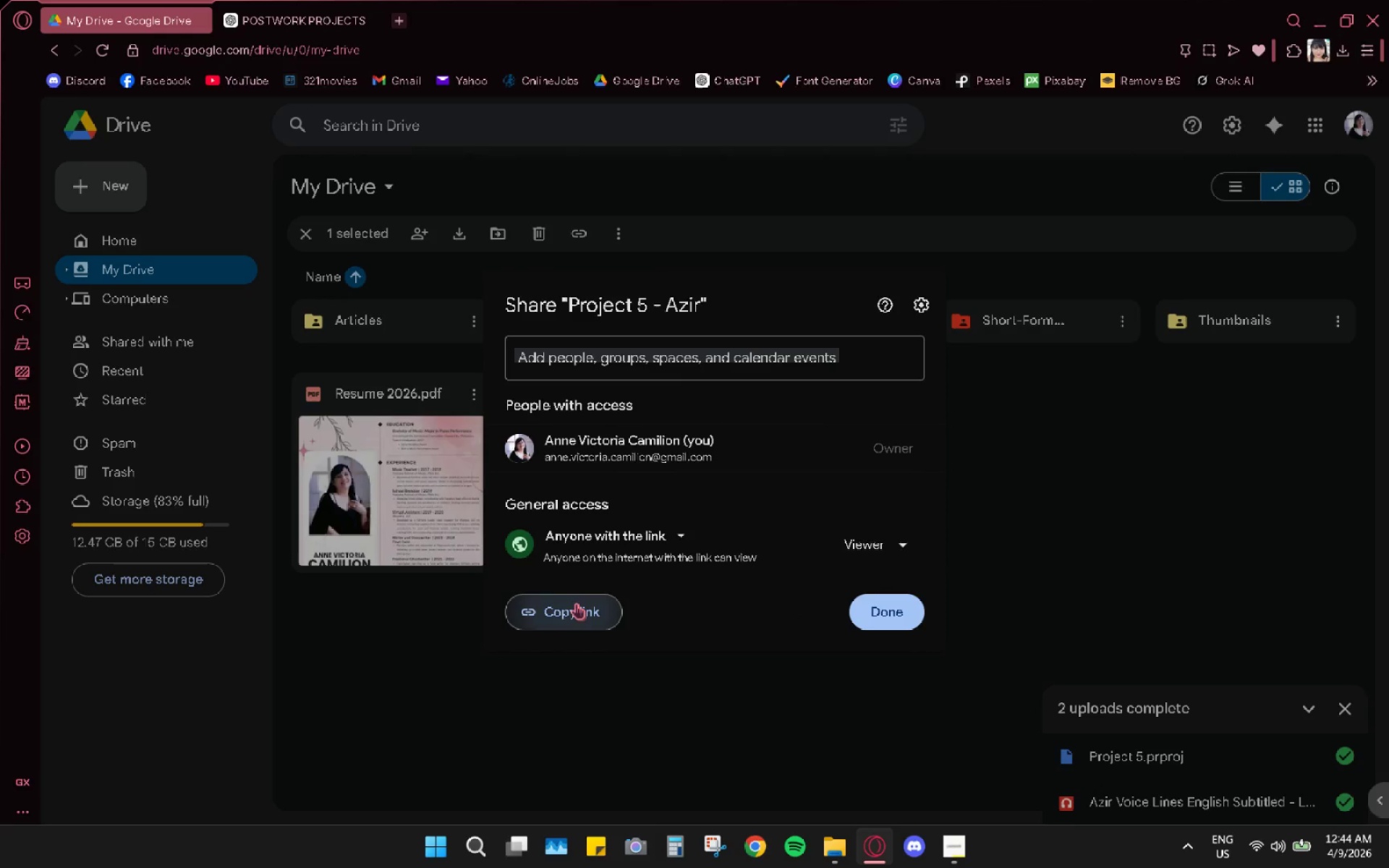 